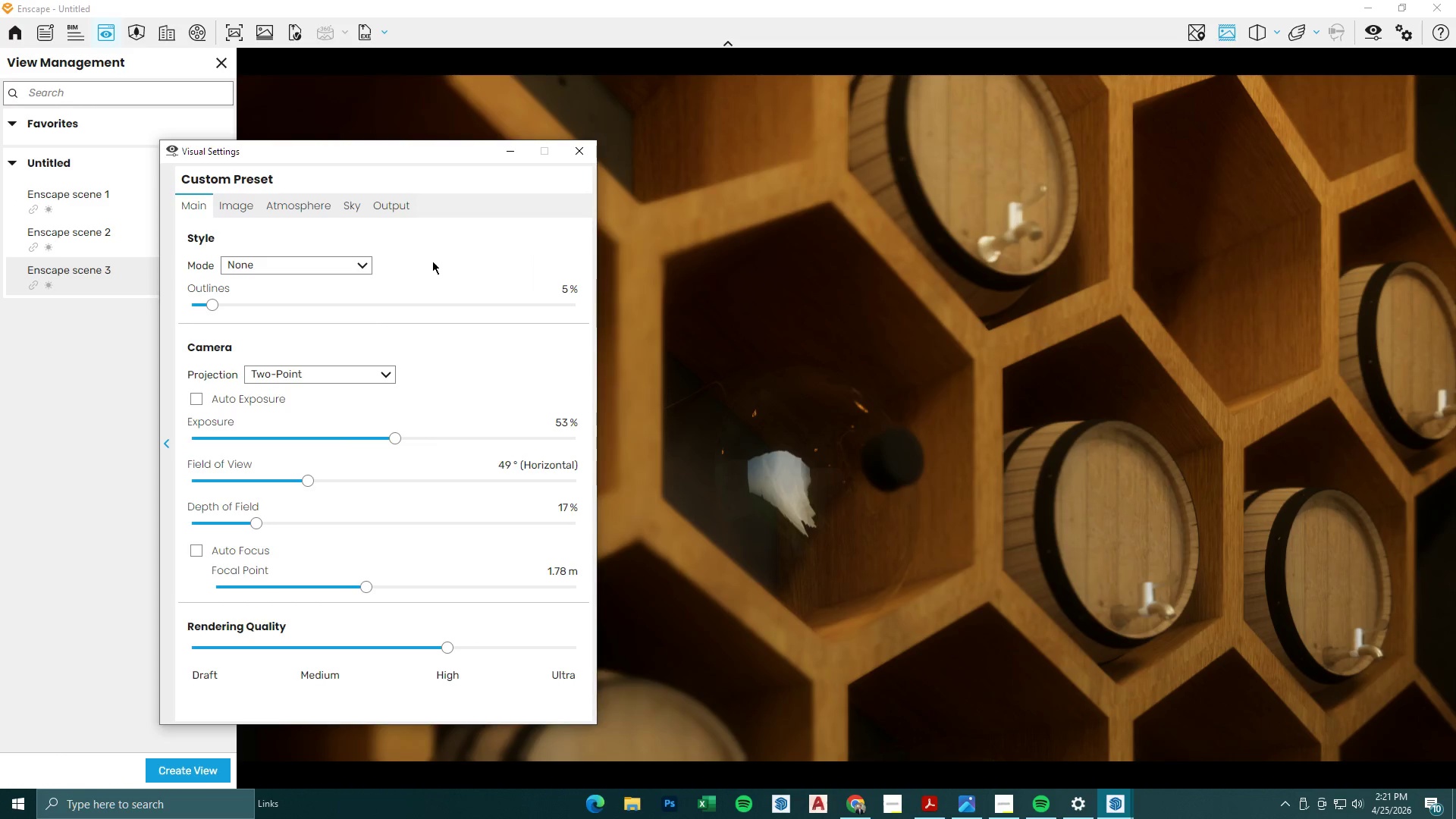 
left_click([346, 195])
 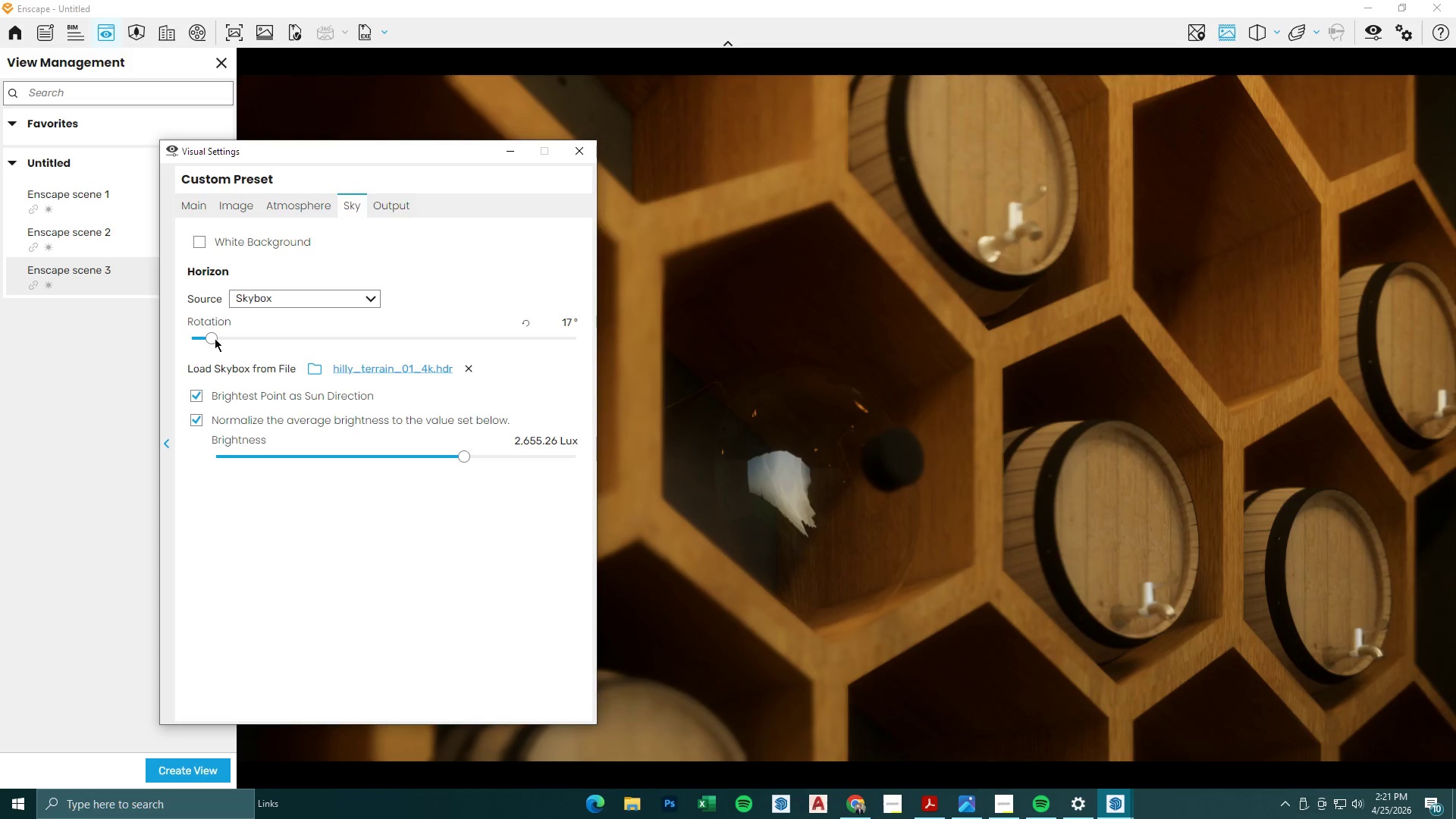 
left_click_drag(start_coordinate=[212, 335], to_coordinate=[283, 371])
 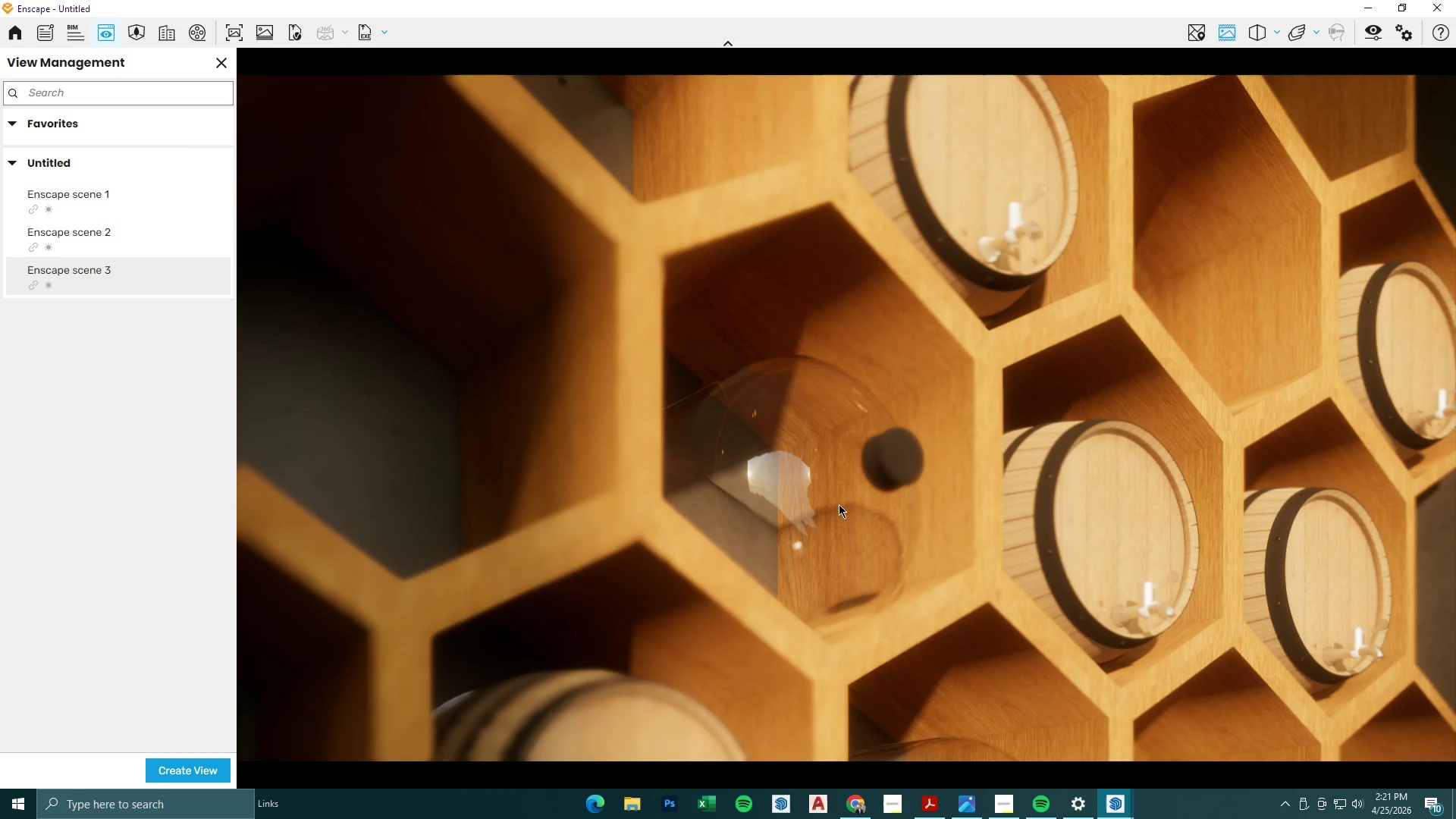 
left_click([1378, 41])
 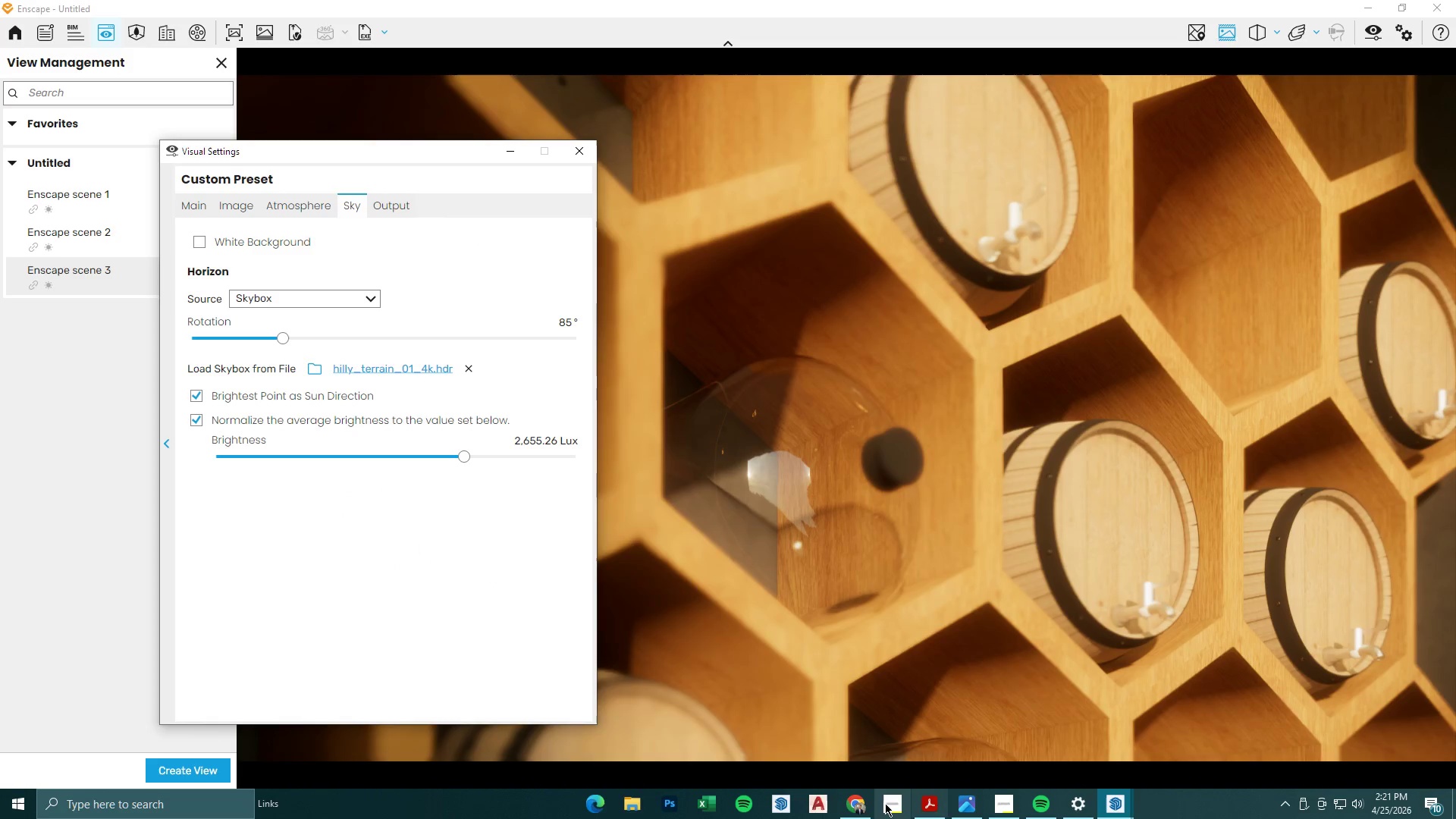 
left_click([866, 800])
 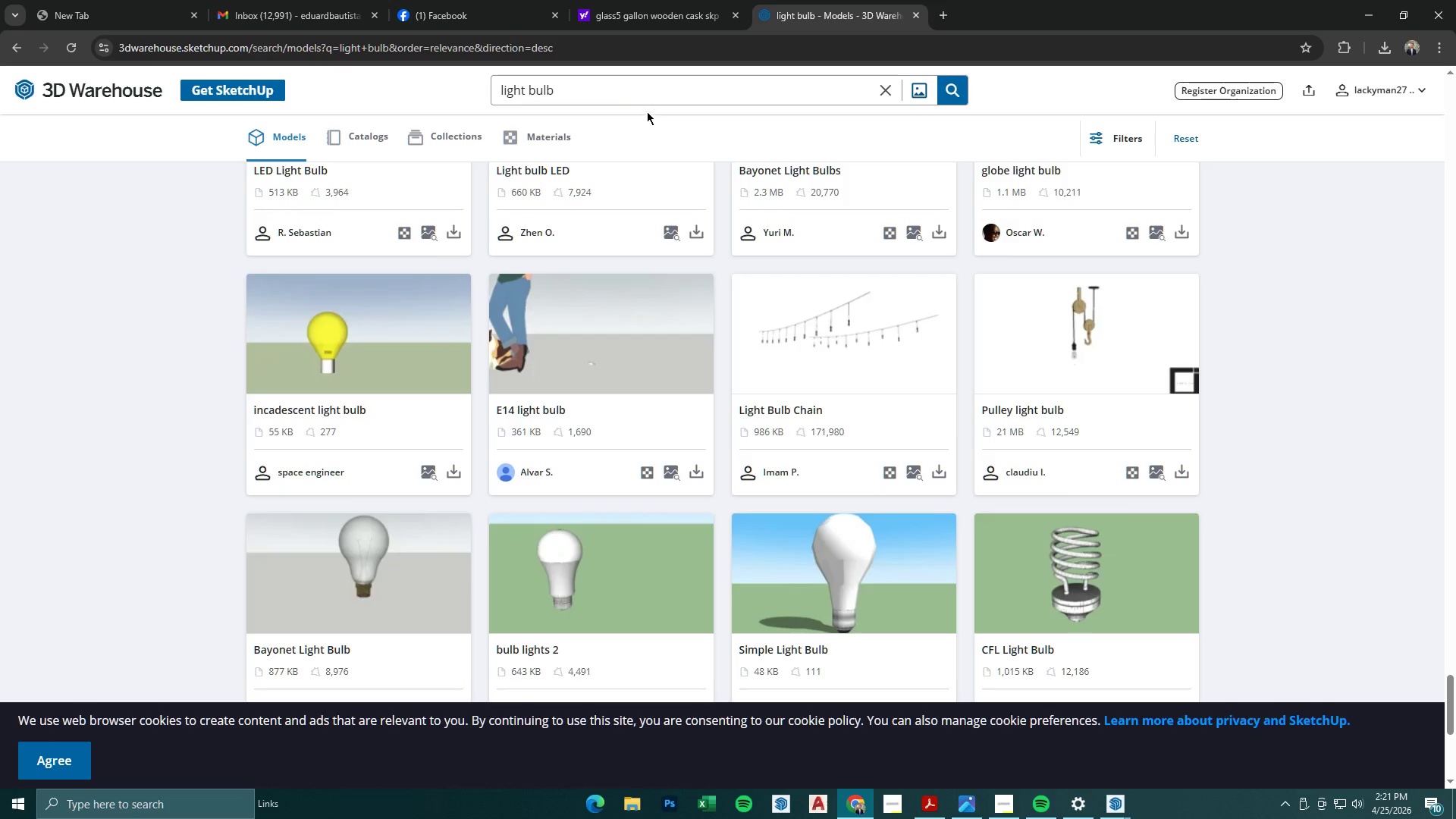 
left_click_drag(start_coordinate=[603, 89], to_coordinate=[255, 86])
 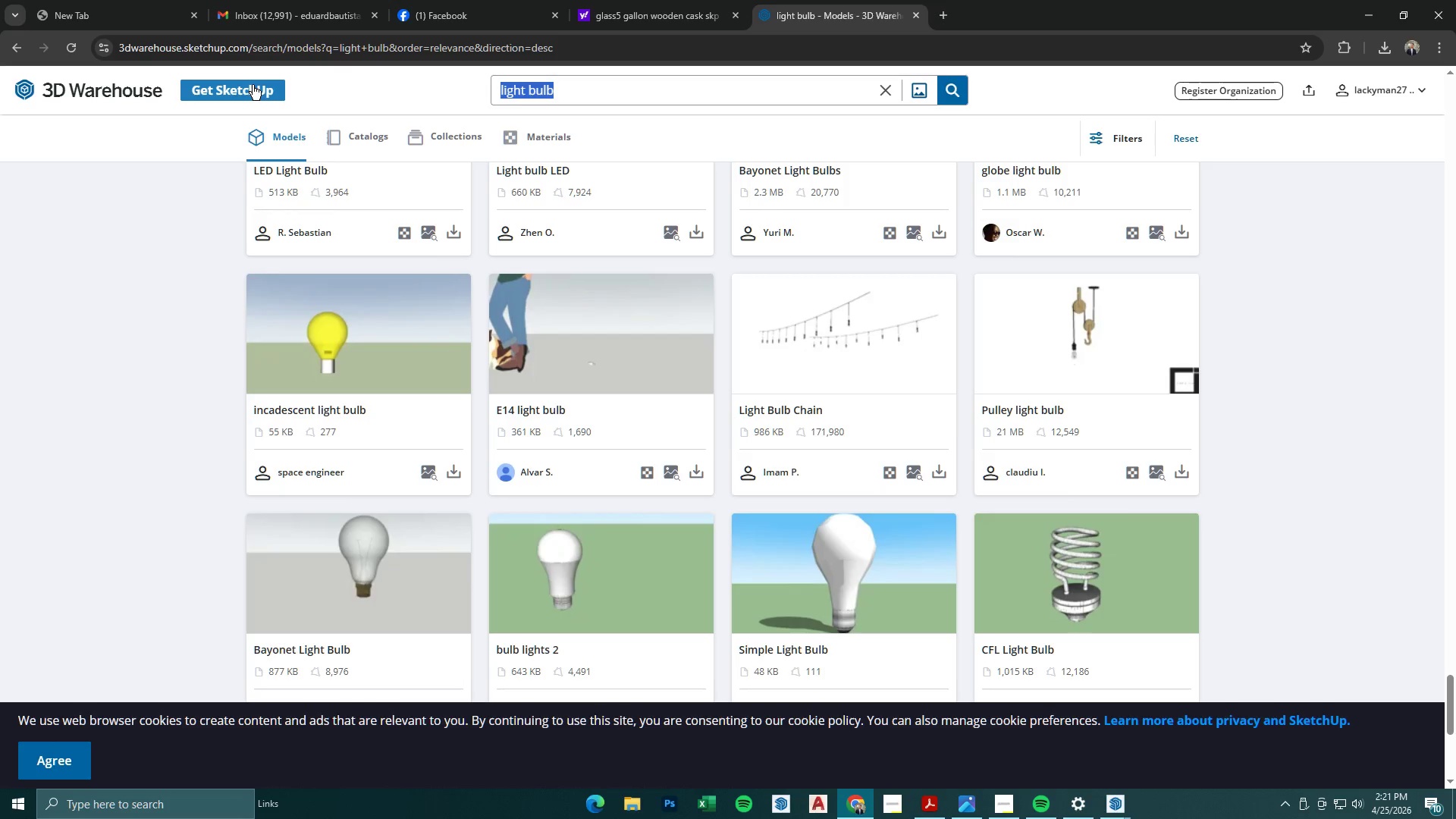 
type(glassbo)
 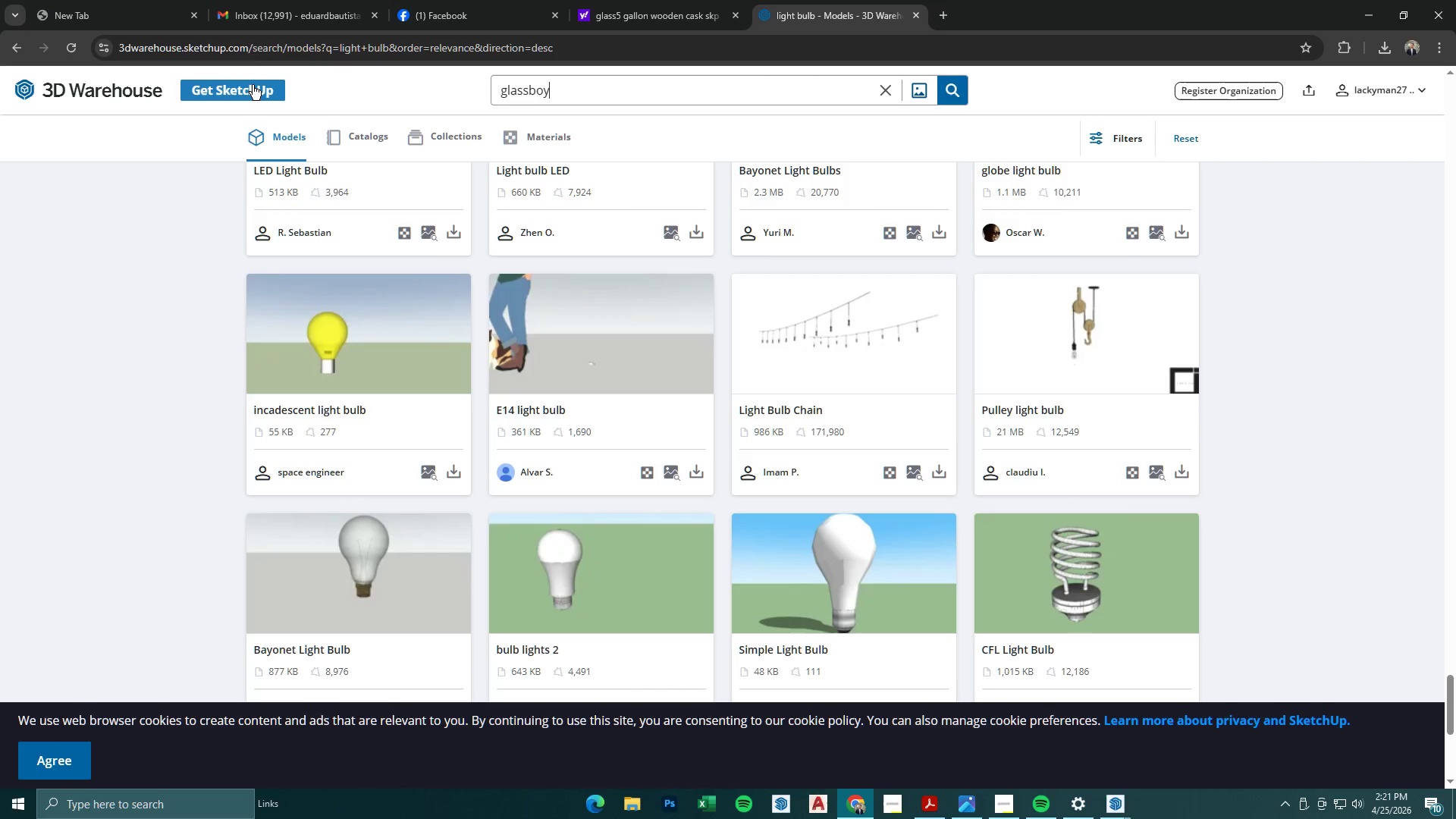 
key(Enter)
 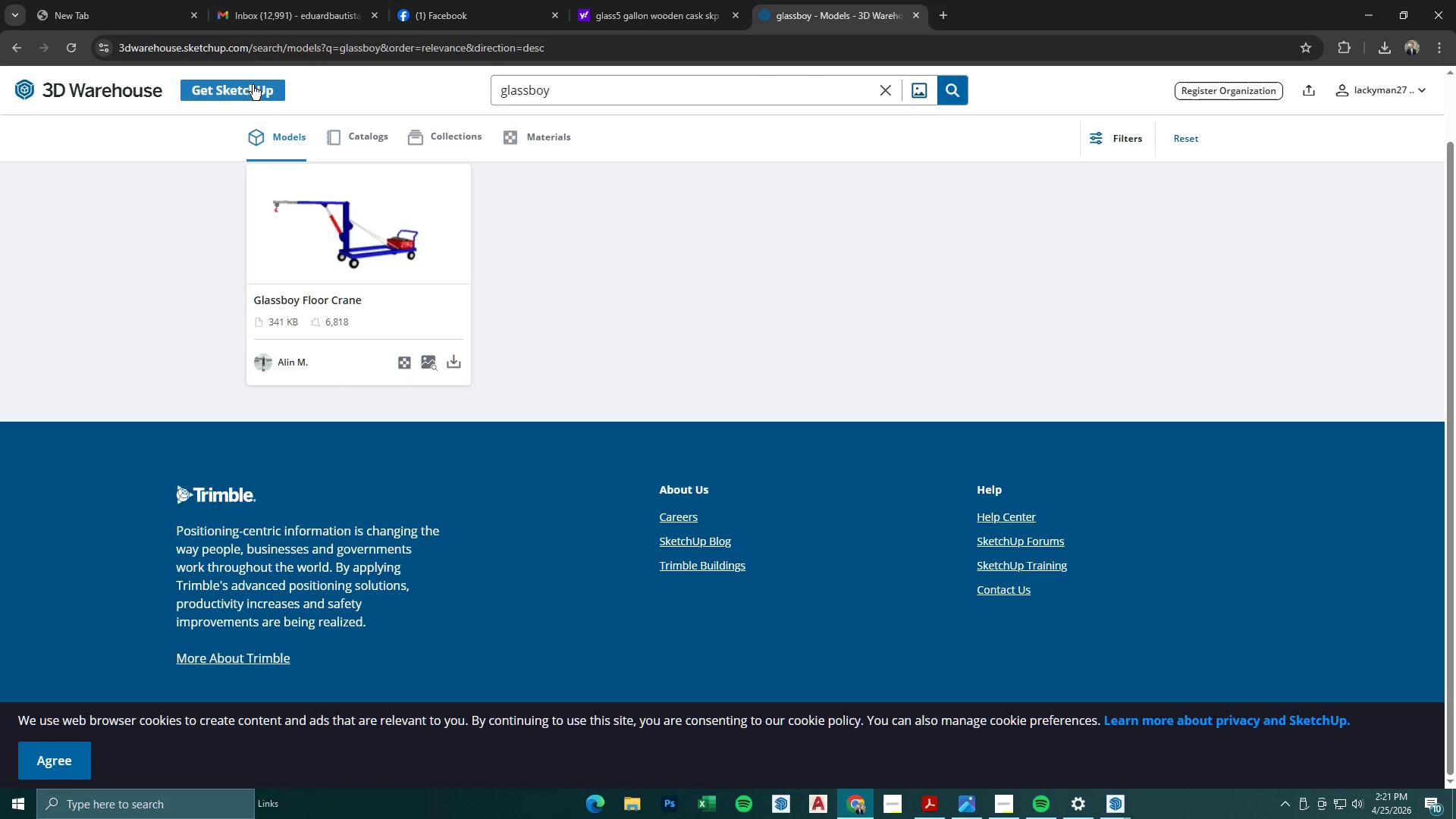 
left_click_drag(start_coordinate=[575, 91], to_coordinate=[397, 91])
 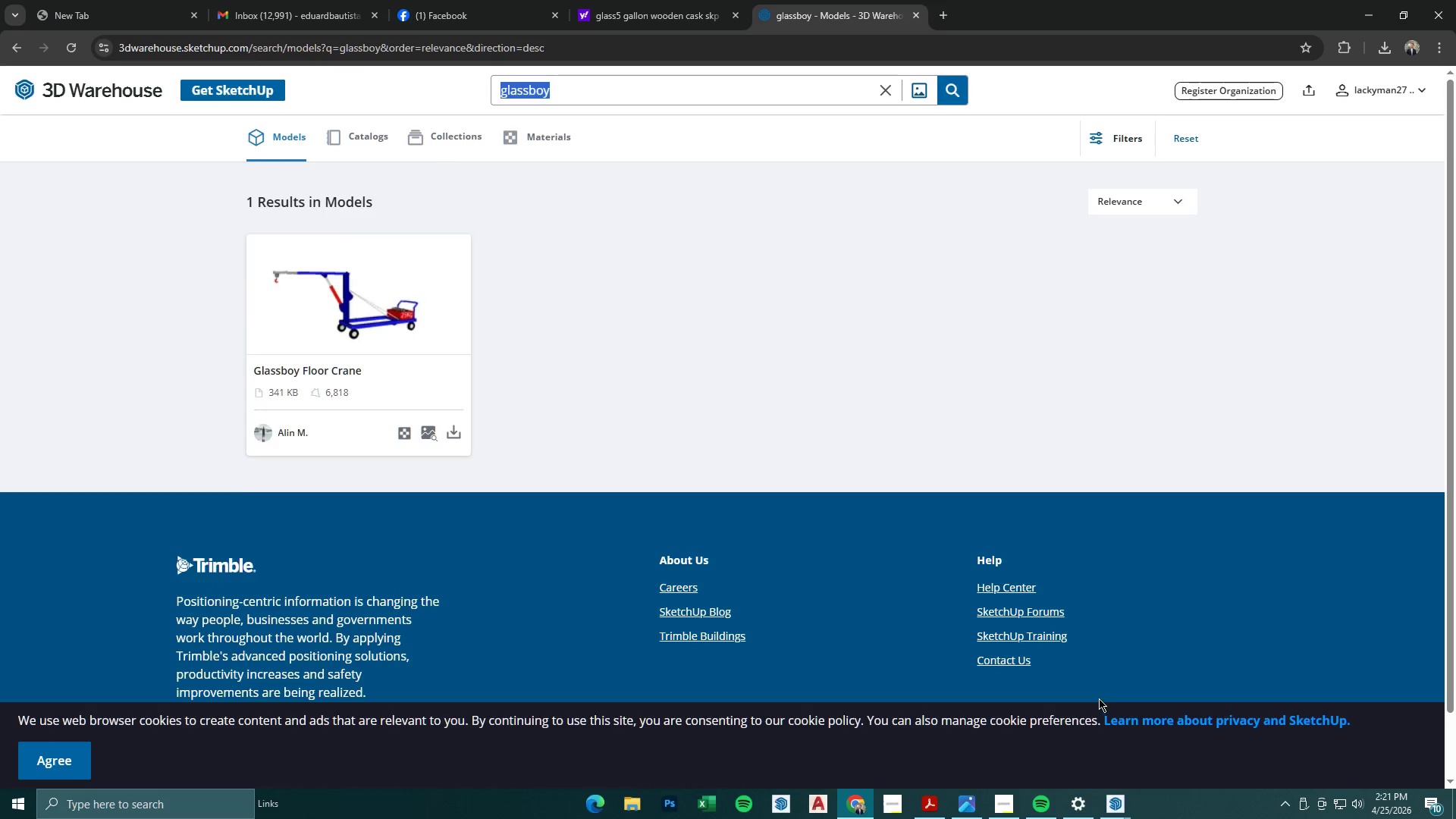 
scroll: coordinate [538, 145], scroll_direction: up, amount: 7.0
 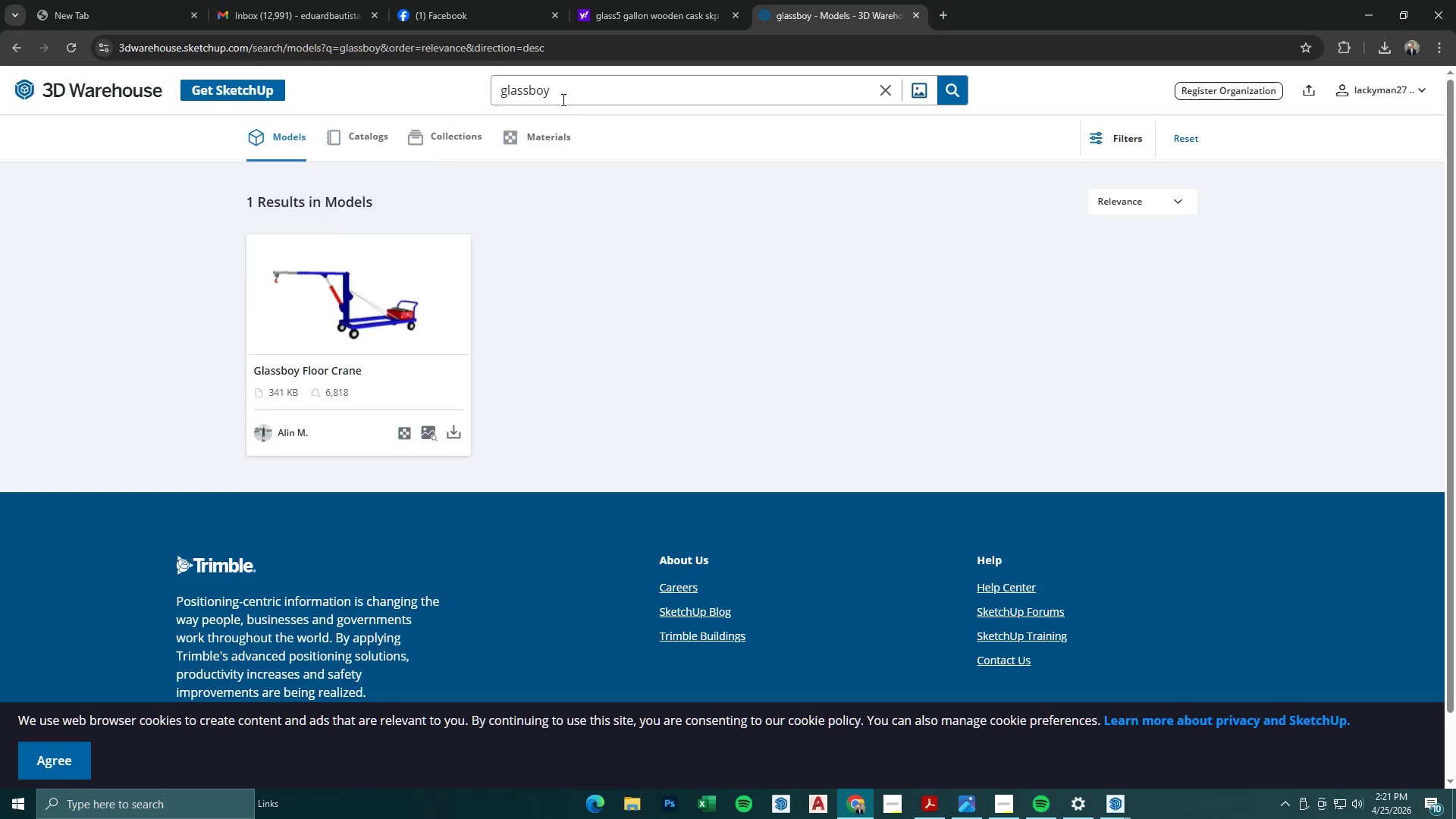 
mouse_move([1081, 804])
 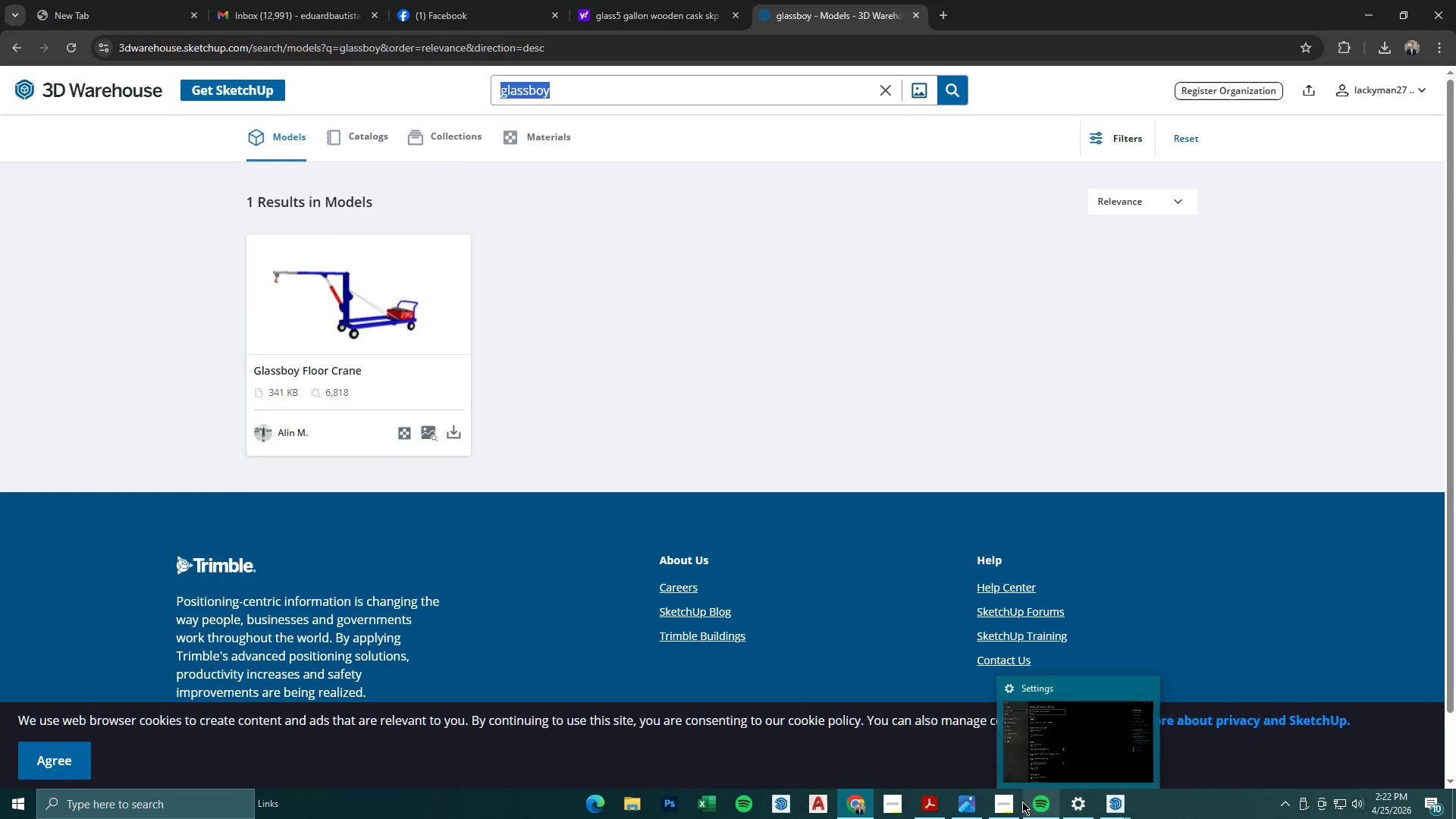 
left_click([1018, 802])